 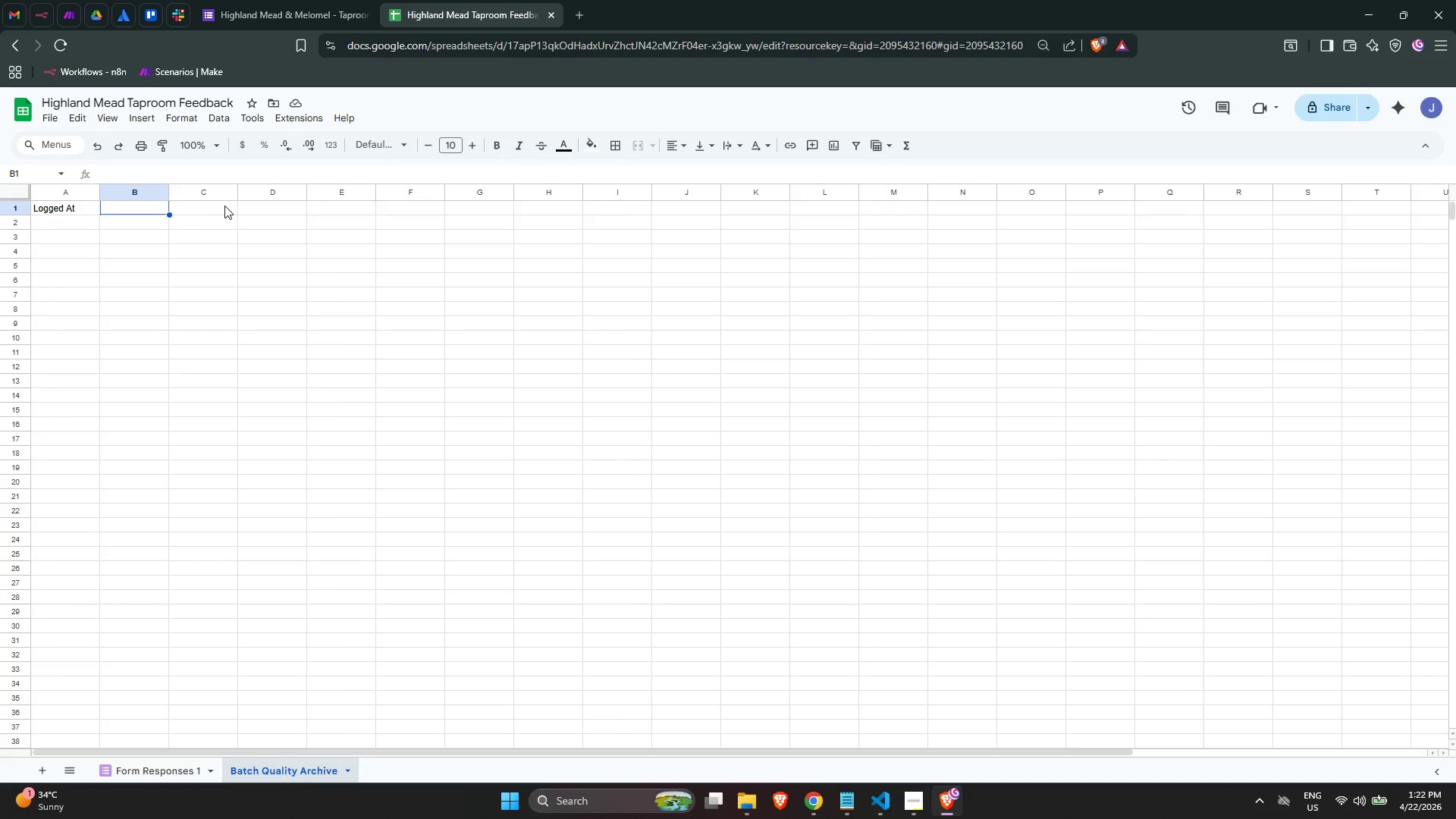 
hold_key(key=ShiftLeft, duration=0.53)
 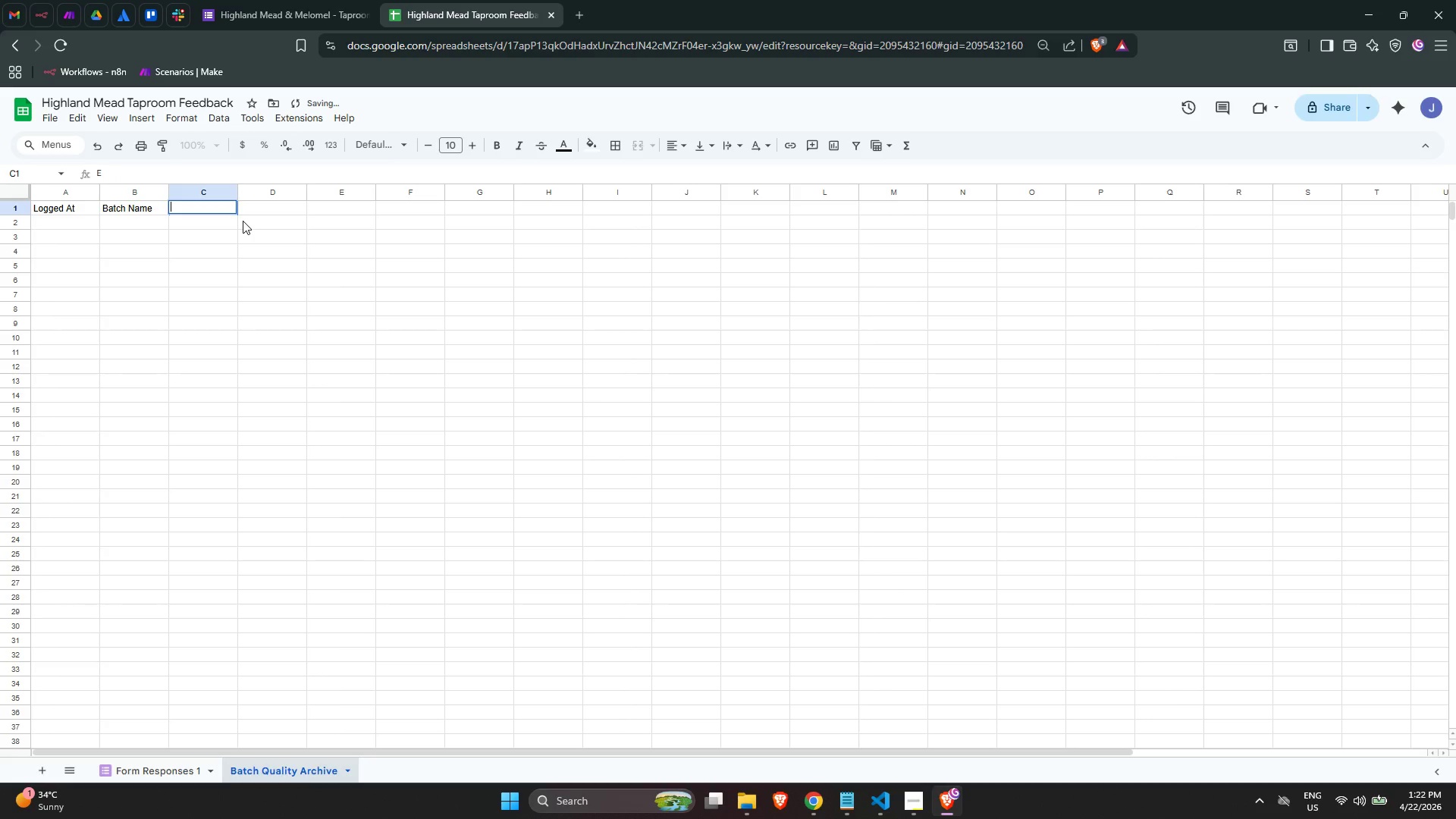 
hold_key(key=ShiftLeft, duration=0.5)
 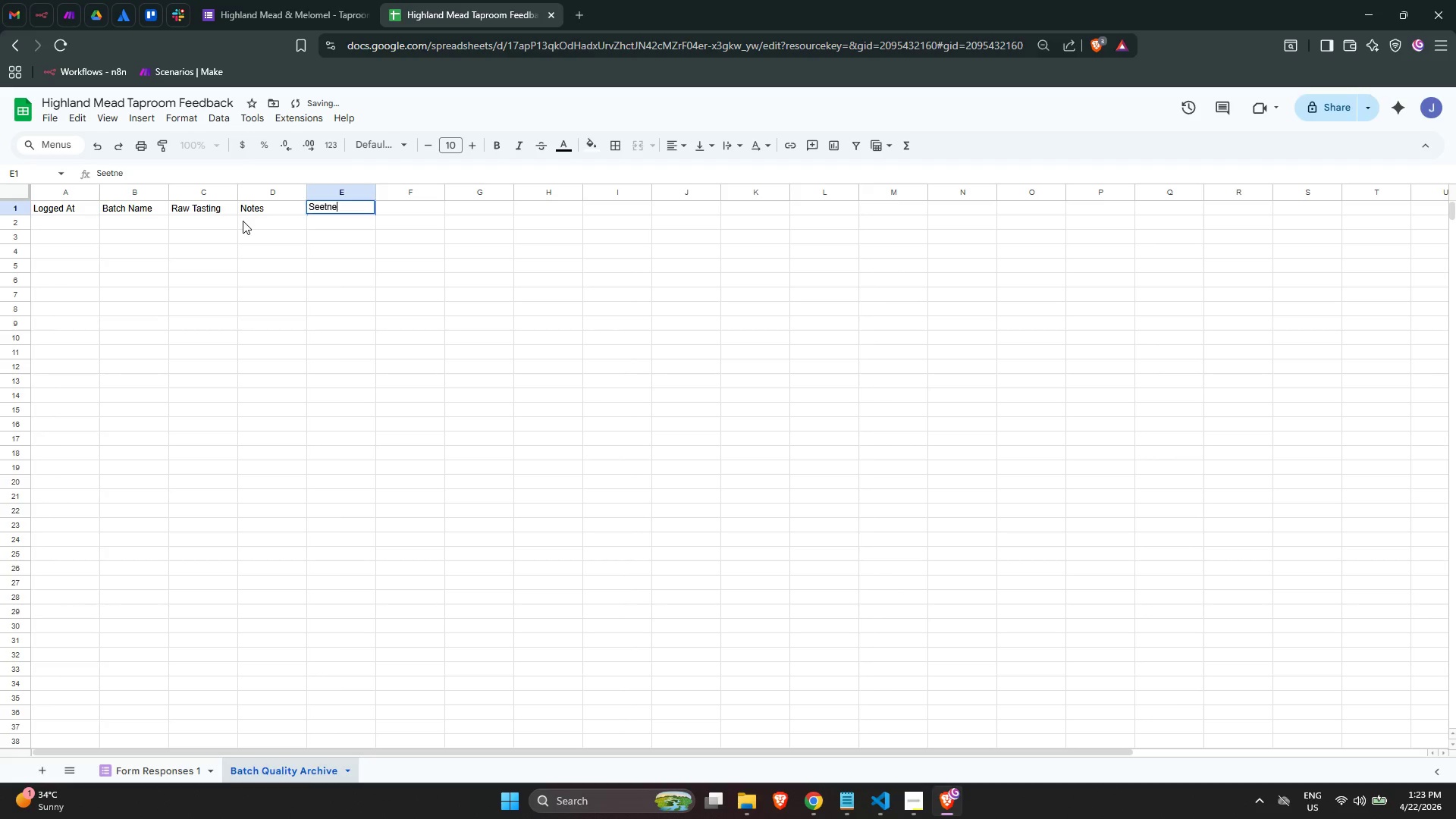 
wait(13.08)
 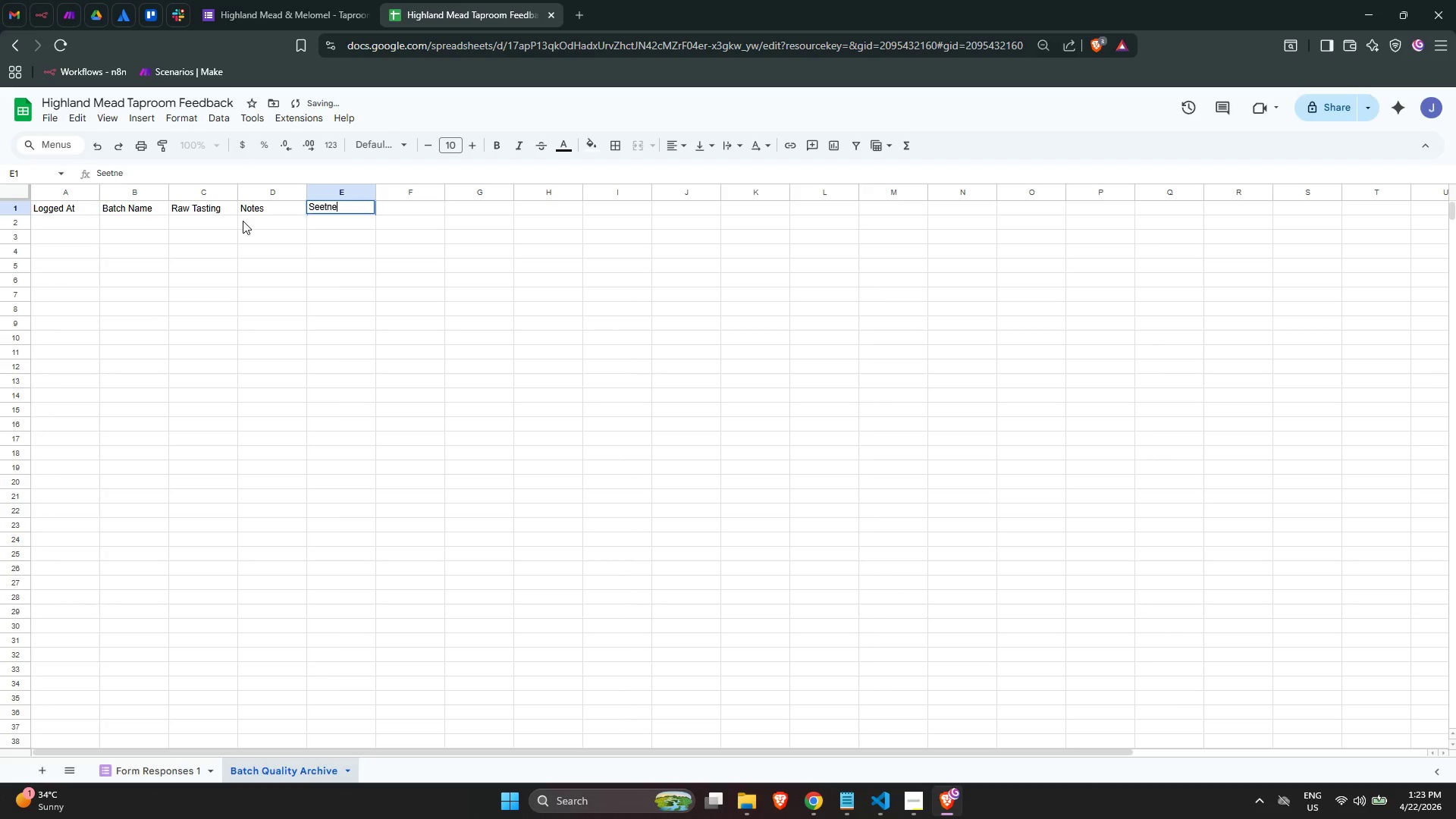 
hold_key(key=ShiftLeft, duration=0.36)